 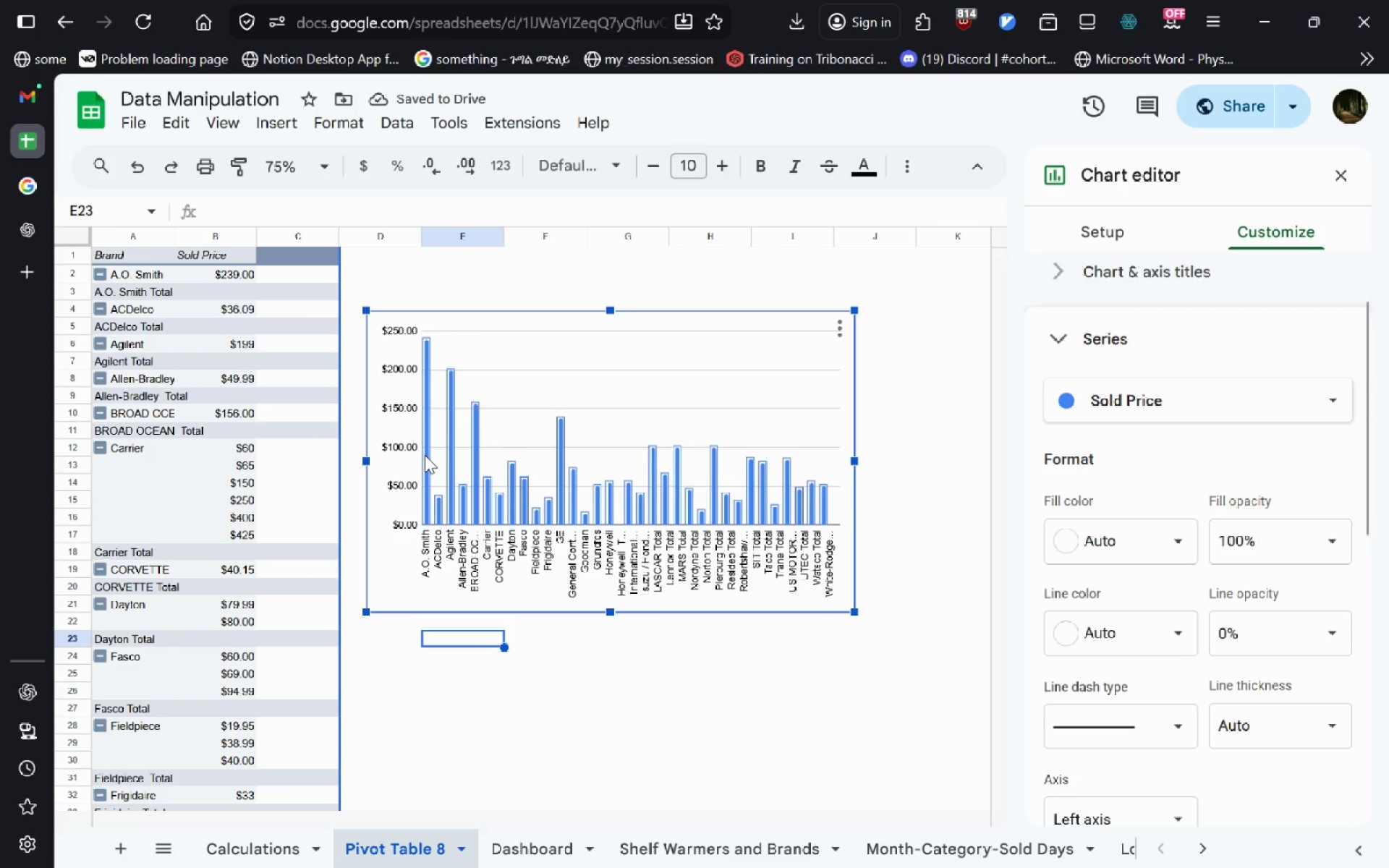 
double_click([425, 455])
 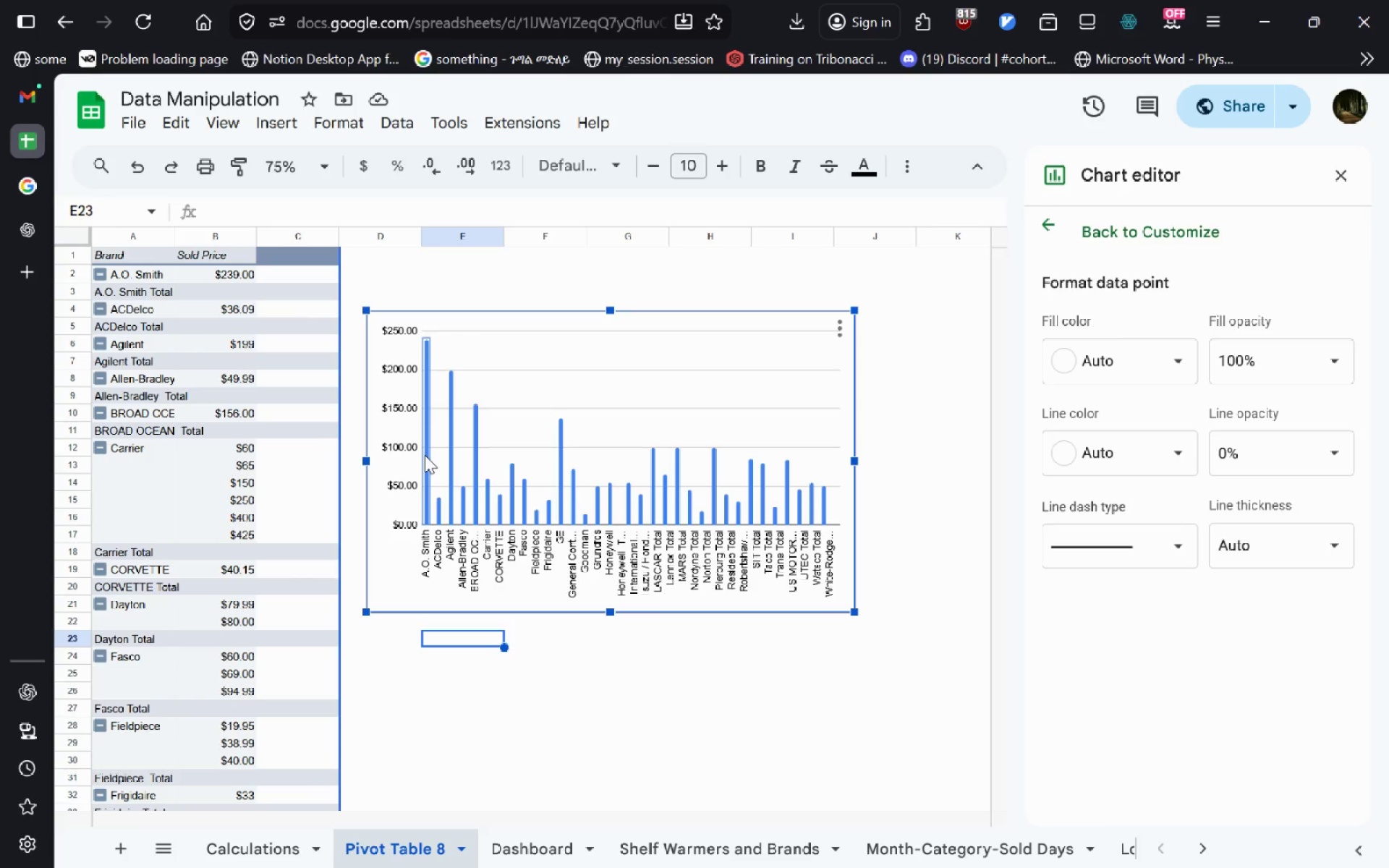 
double_click([425, 455])
 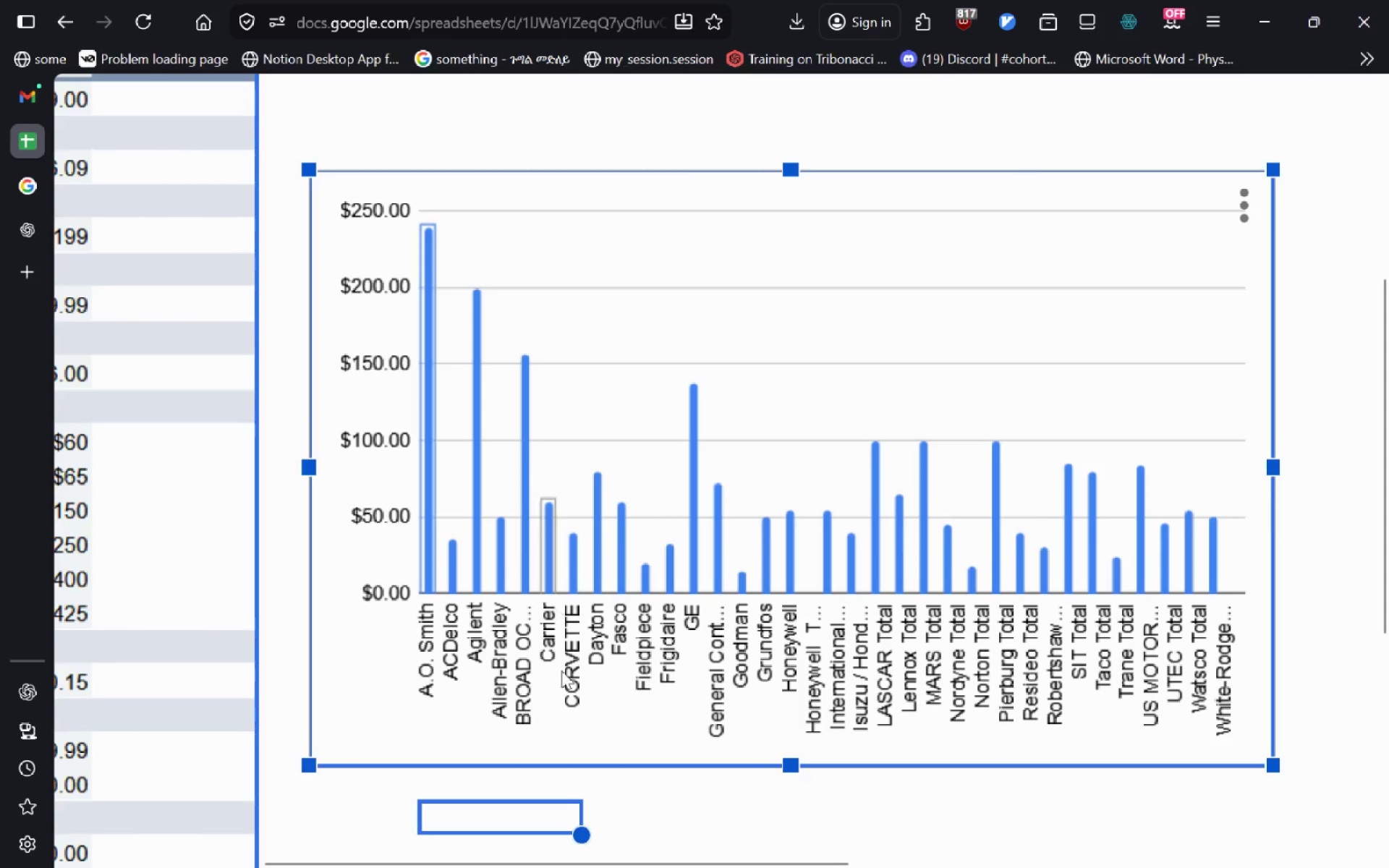 
double_click([433, 663])
 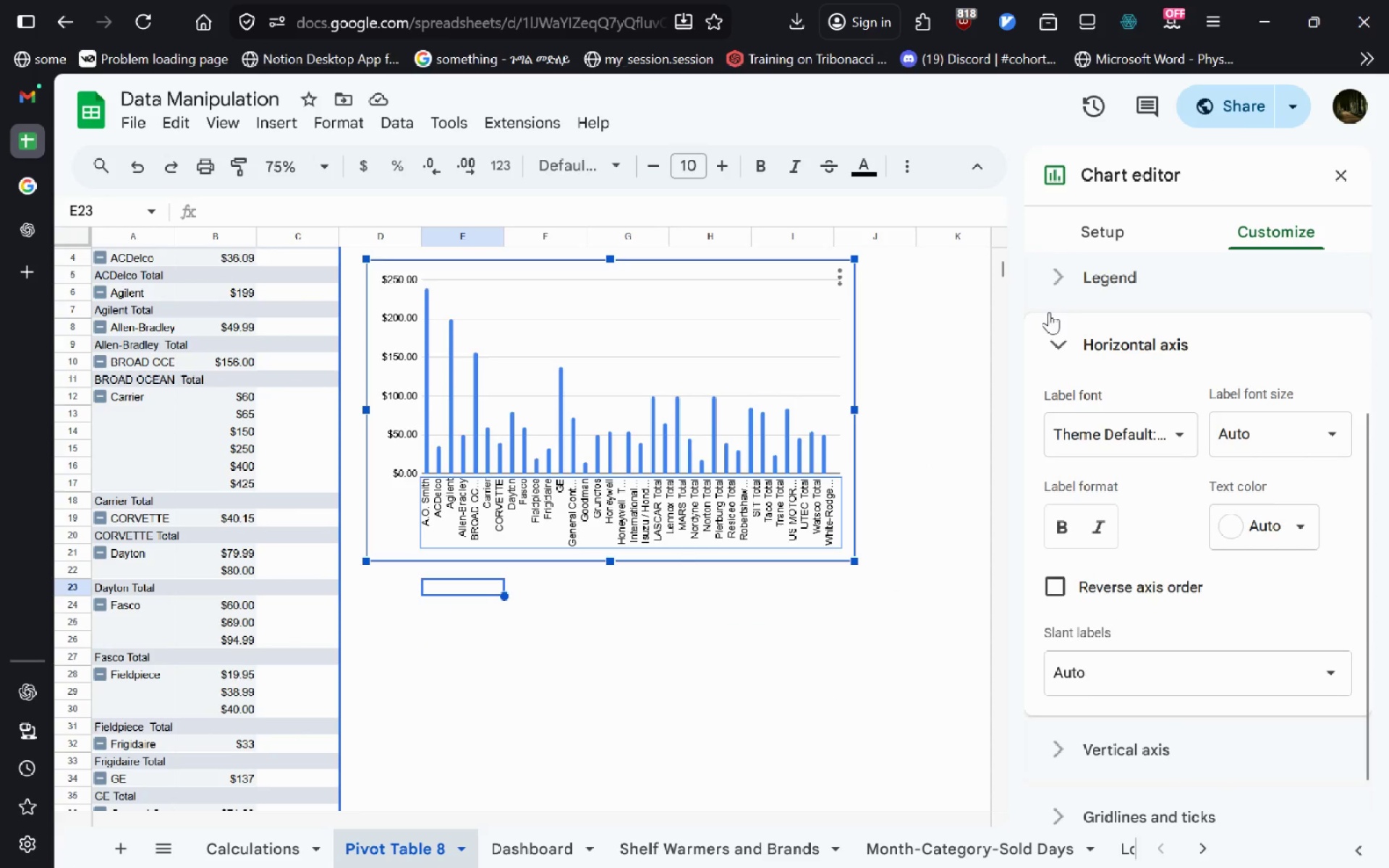 
left_click([1094, 239])
 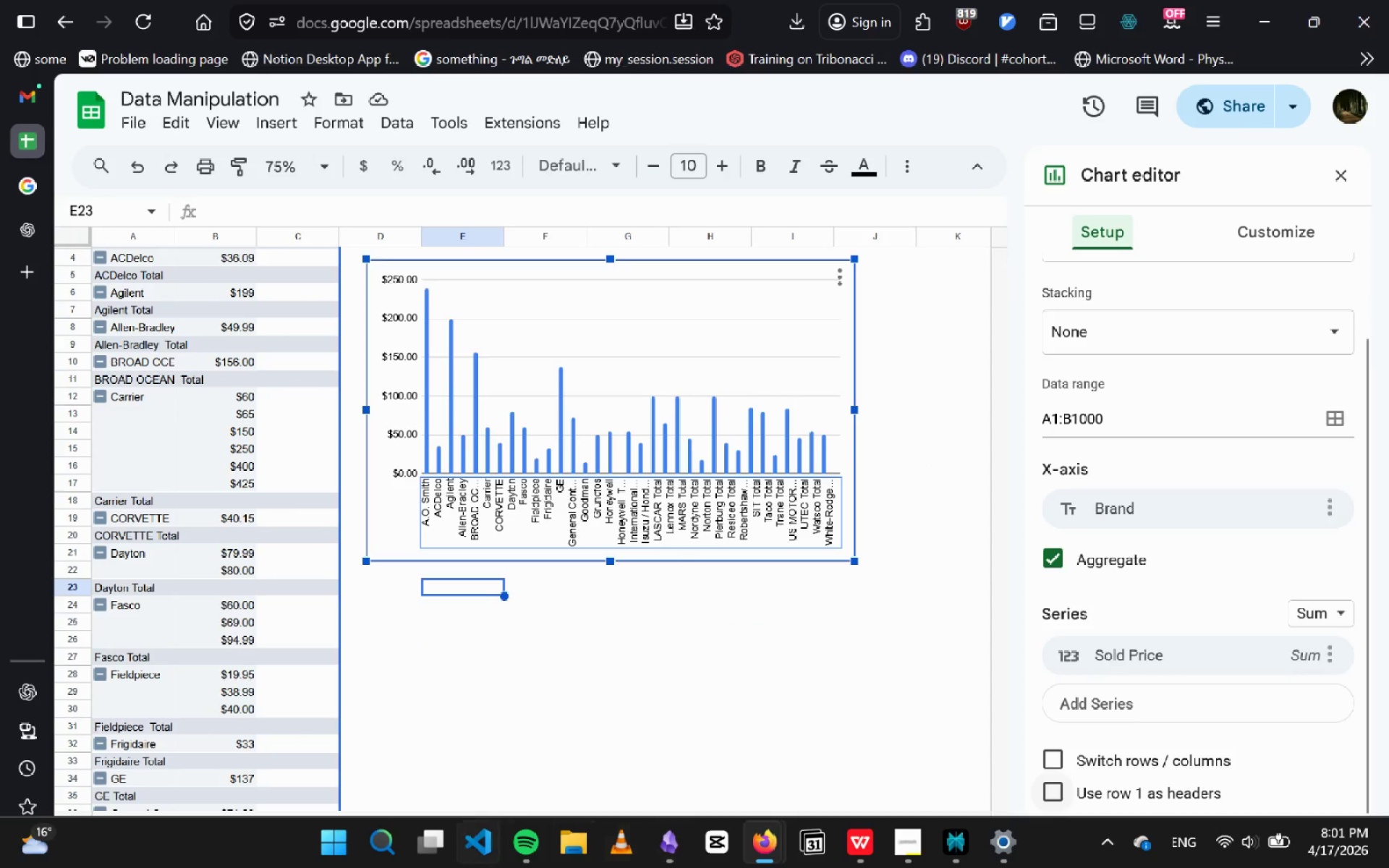 
key(Meta+MetaLeft)
 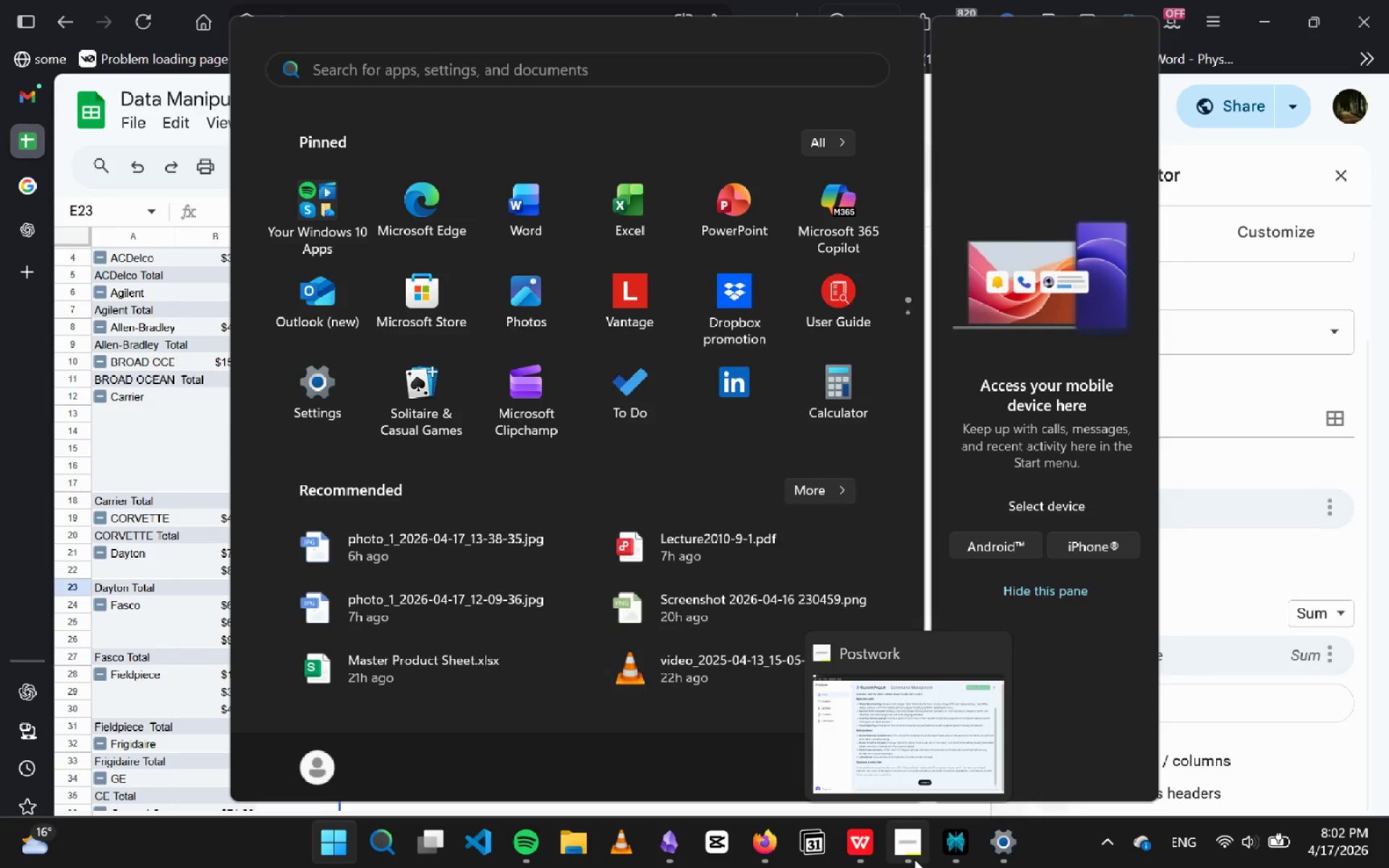 
key(Meta+MetaLeft)
 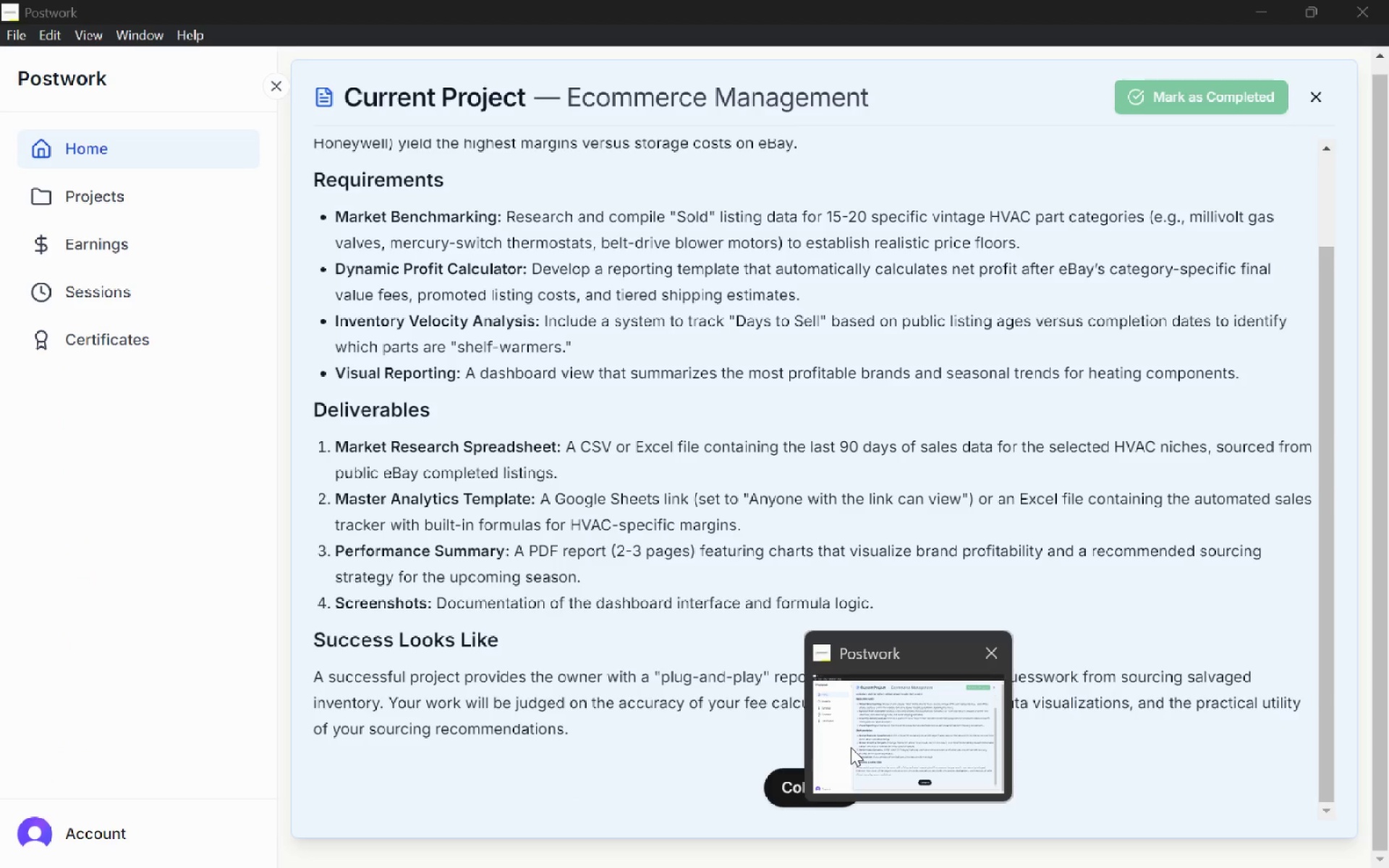 
left_click([851, 747])
 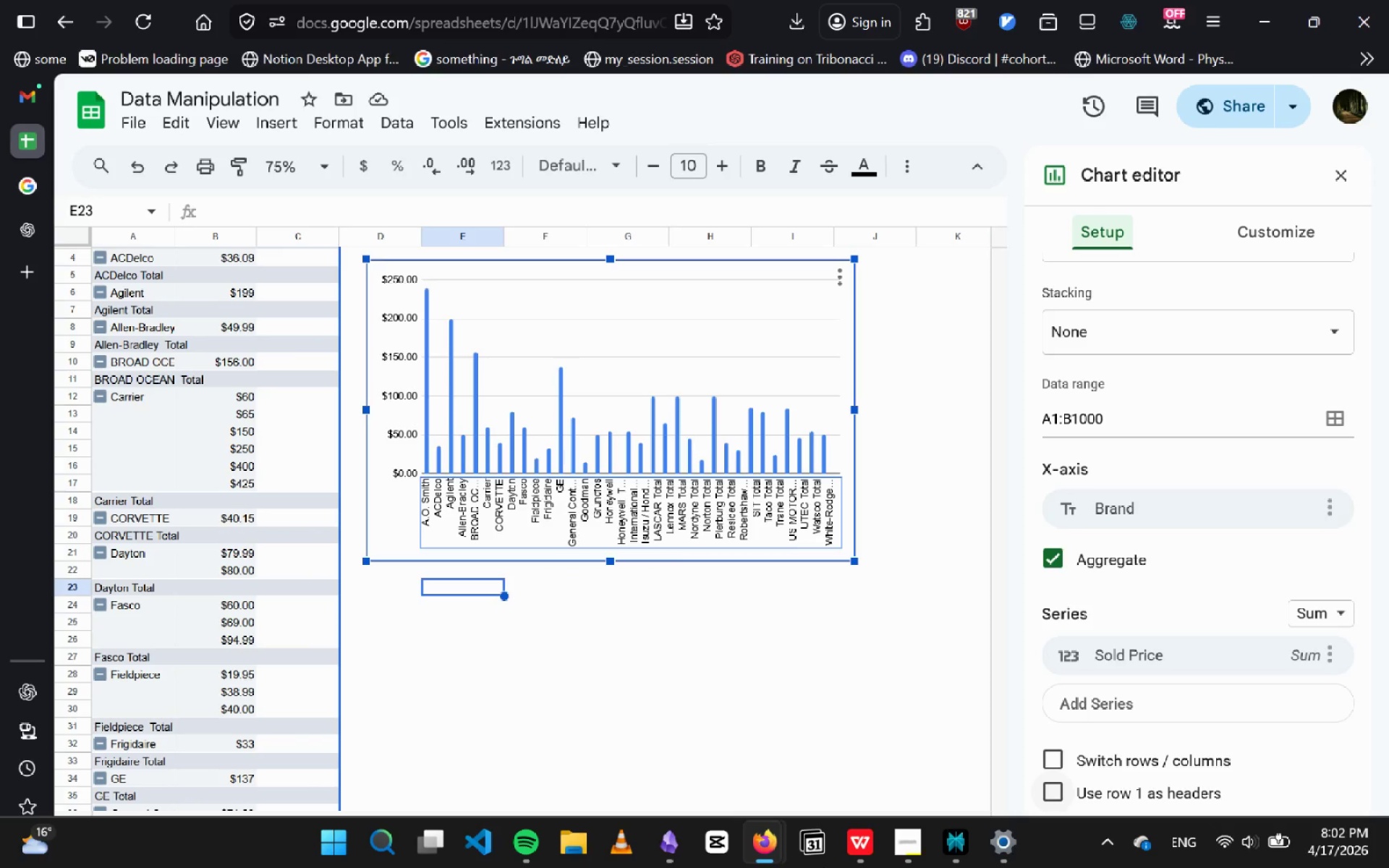 
key(Alt+AltLeft)
 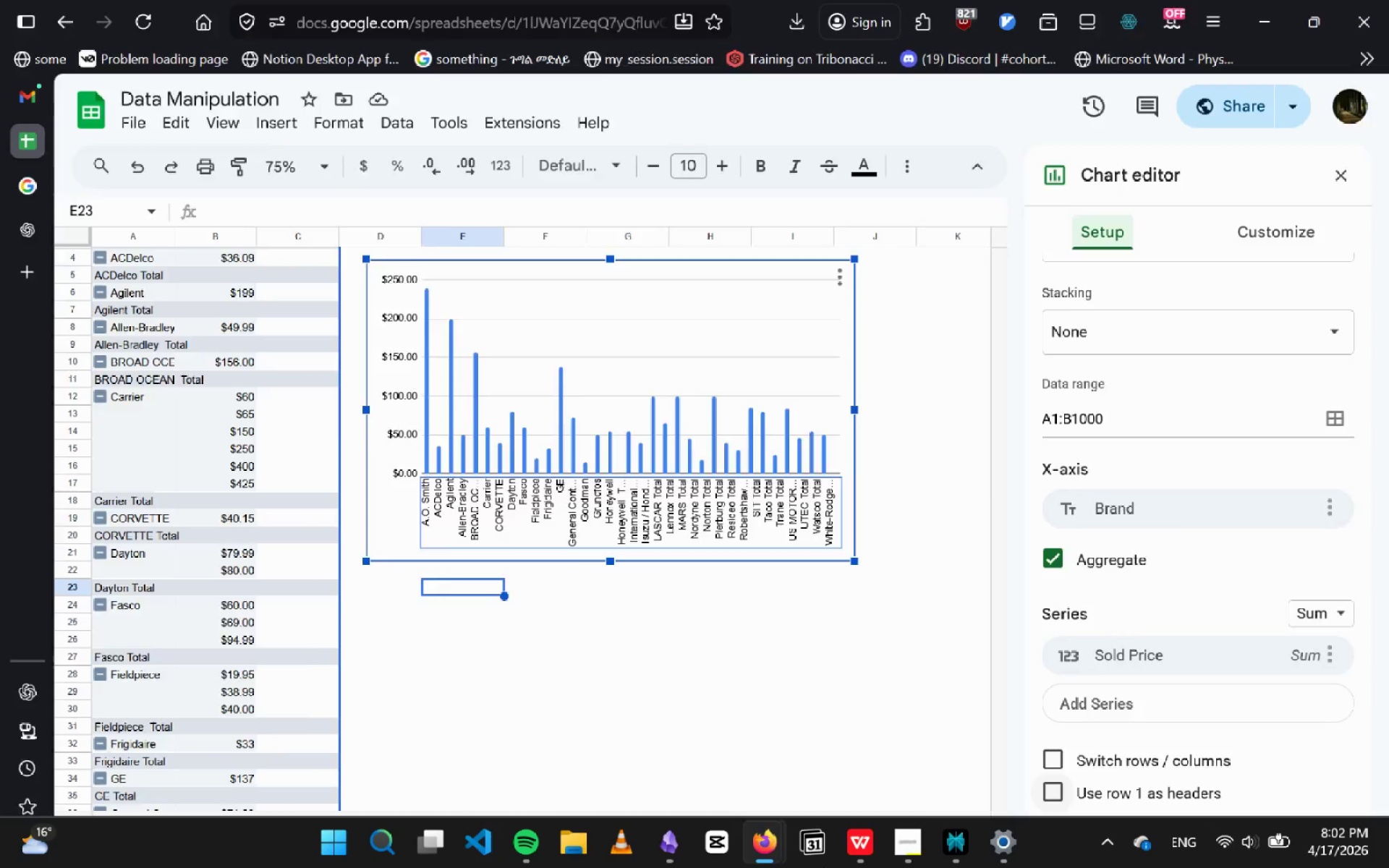 
key(Alt+Tab)